 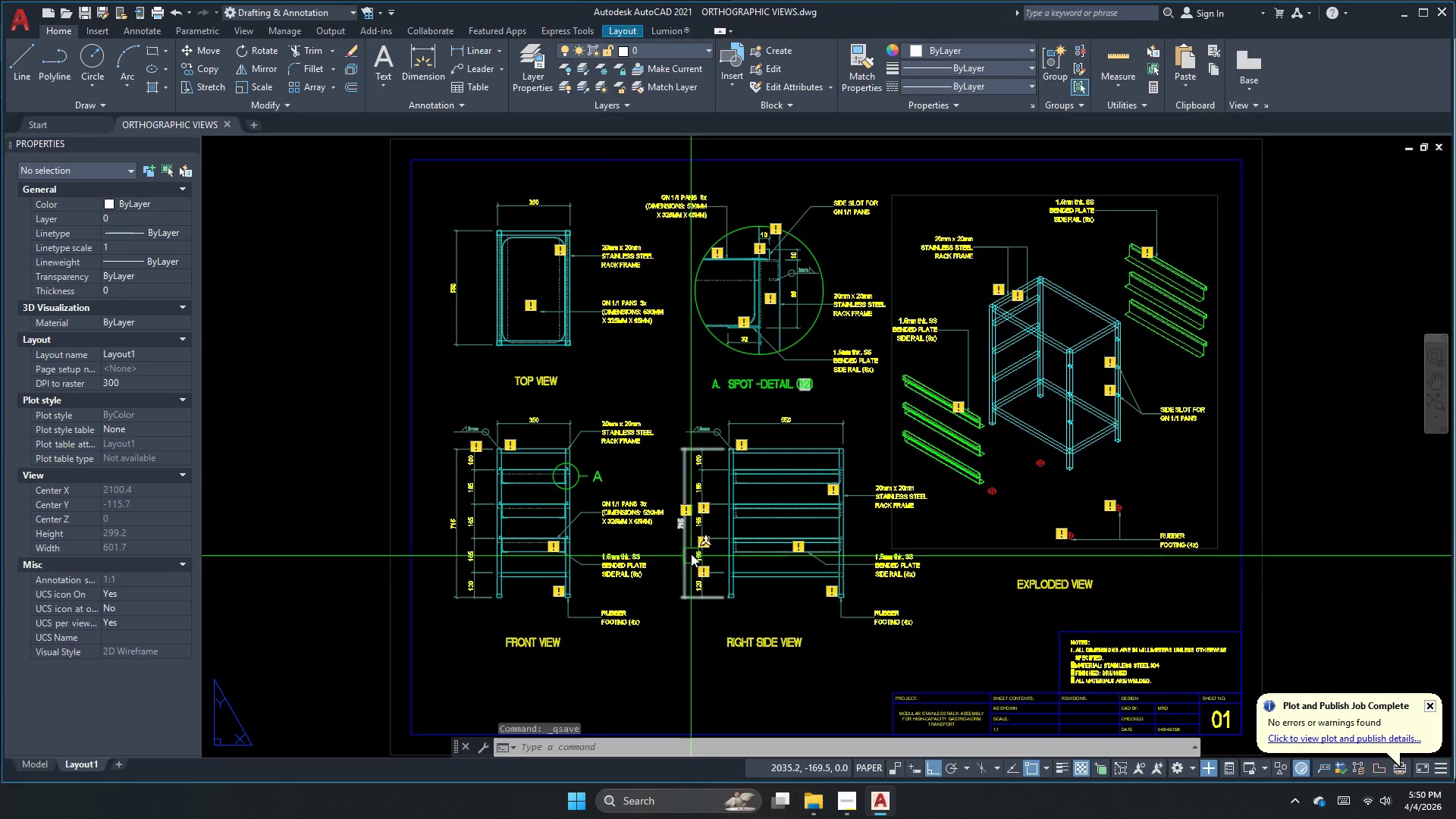 
mouse_move([692, 523])
 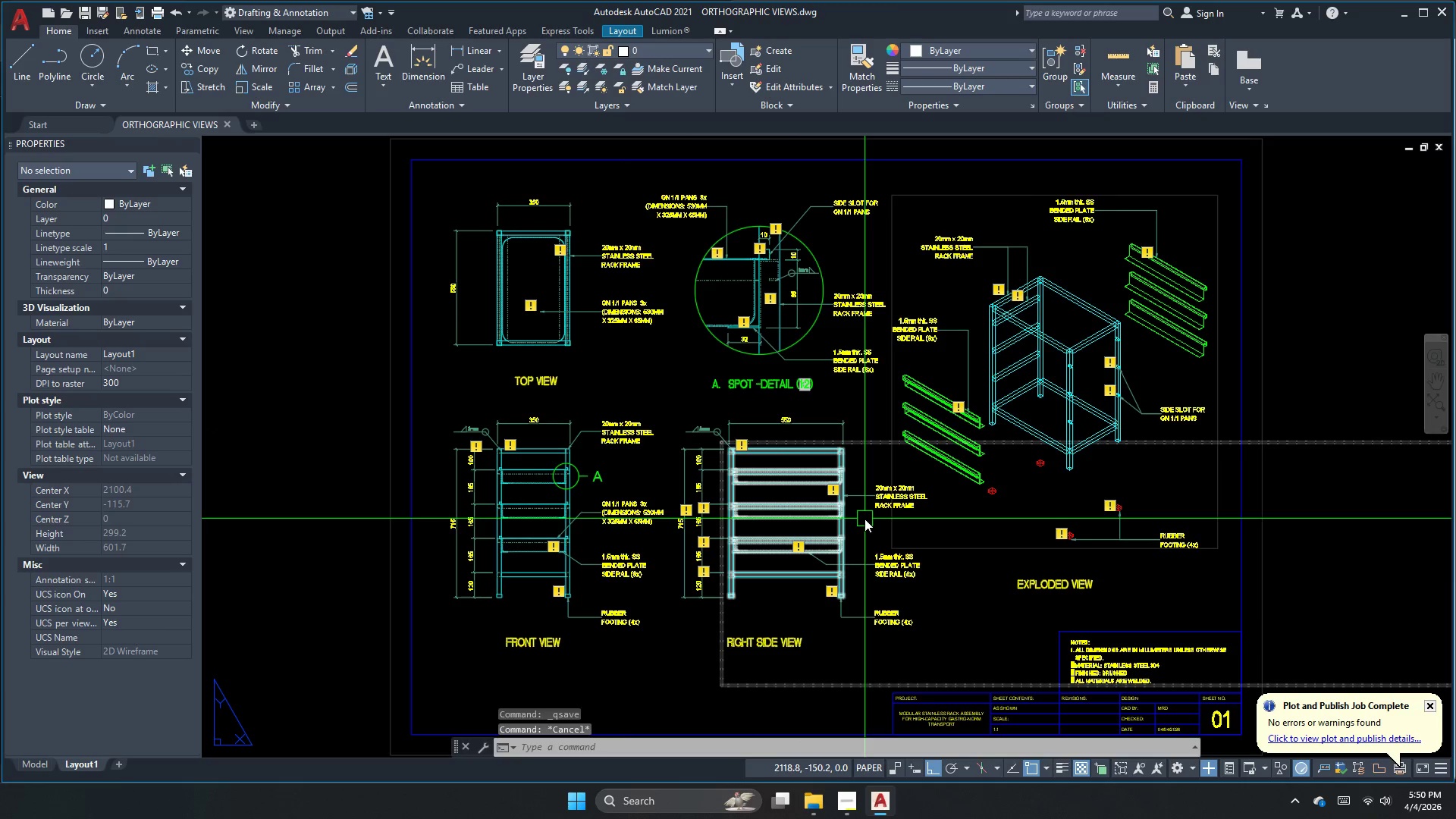 
key(Escape)
 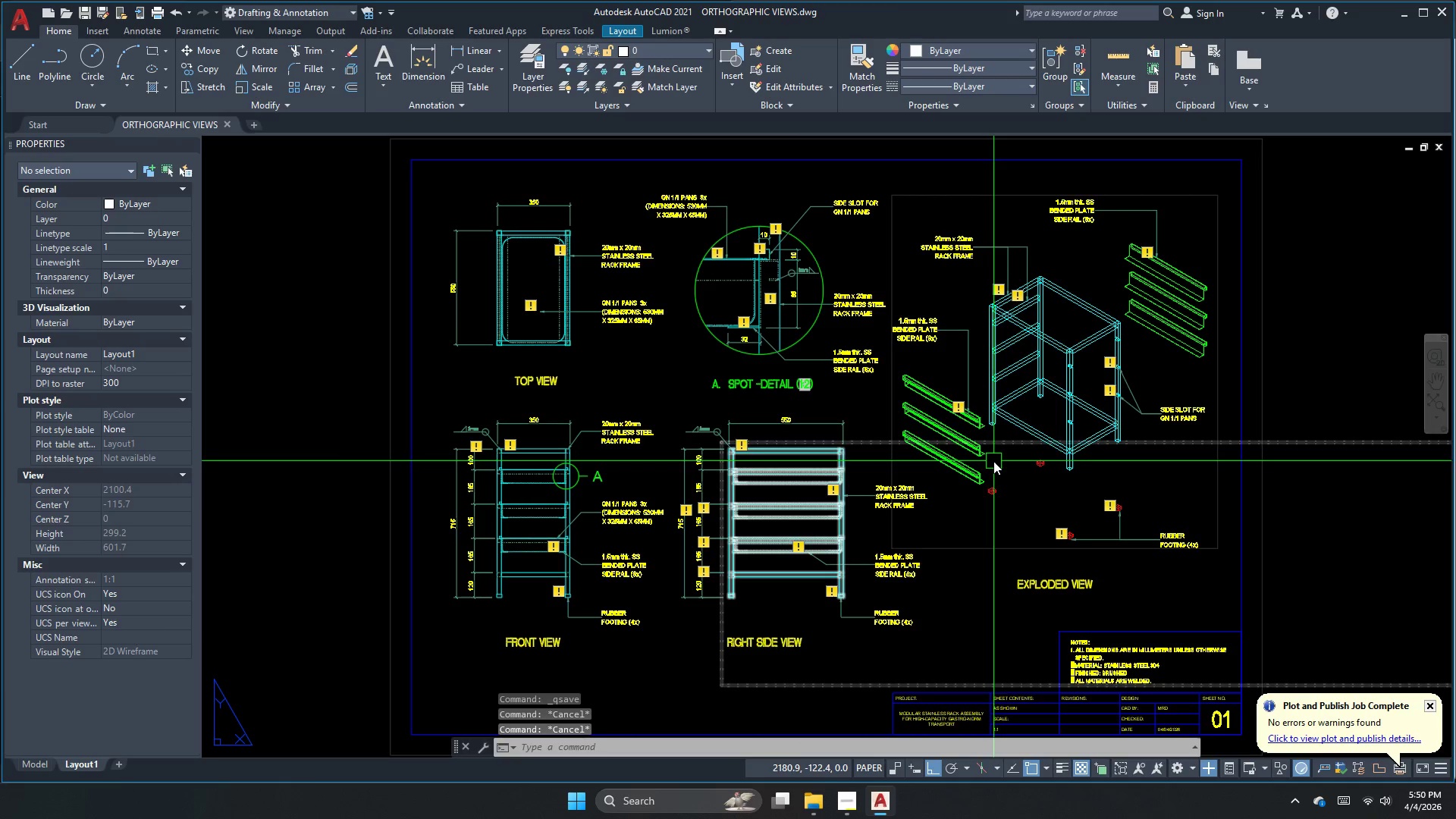 
key(Control+ControlLeft)
 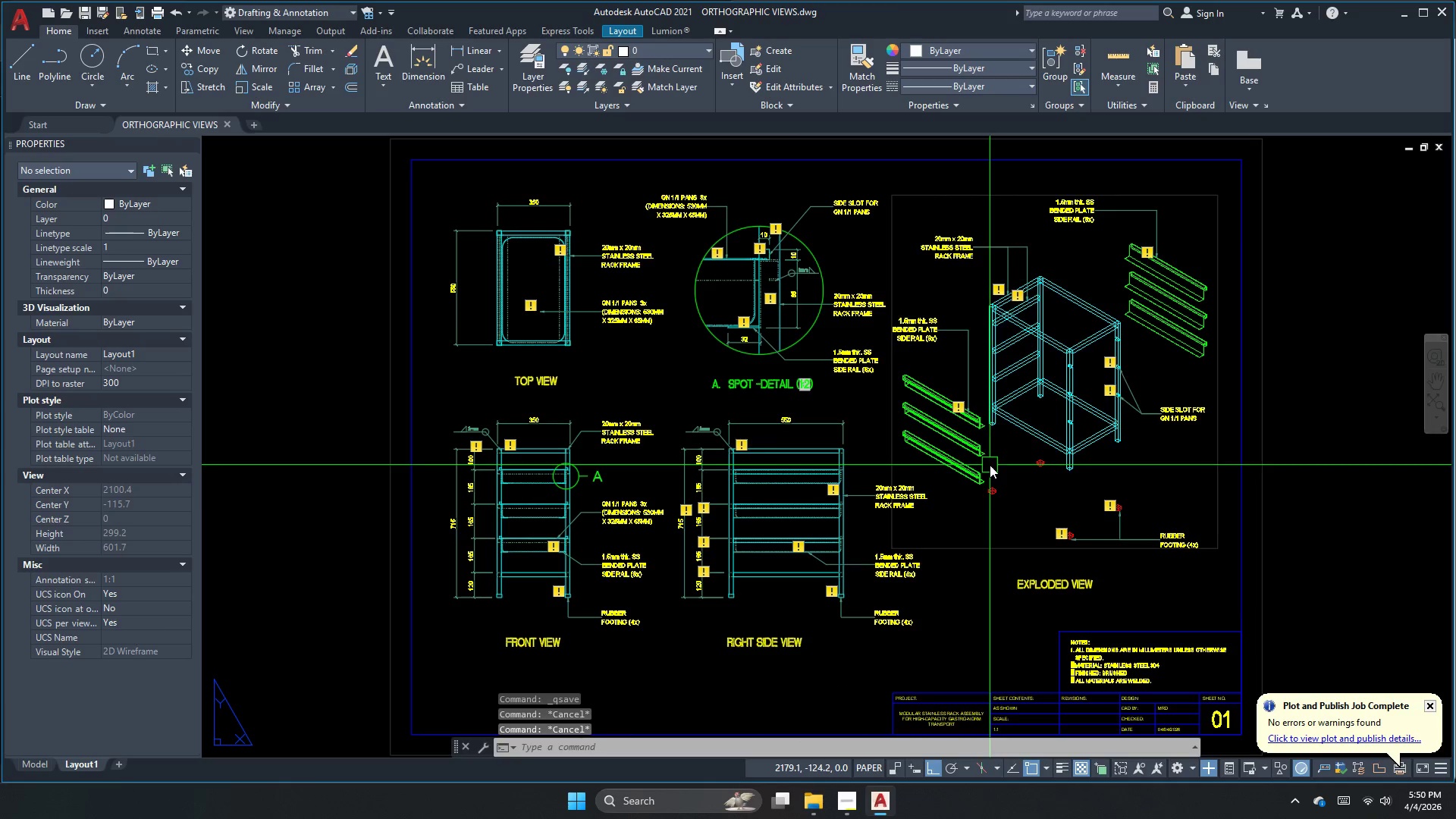 
key(Control+S)